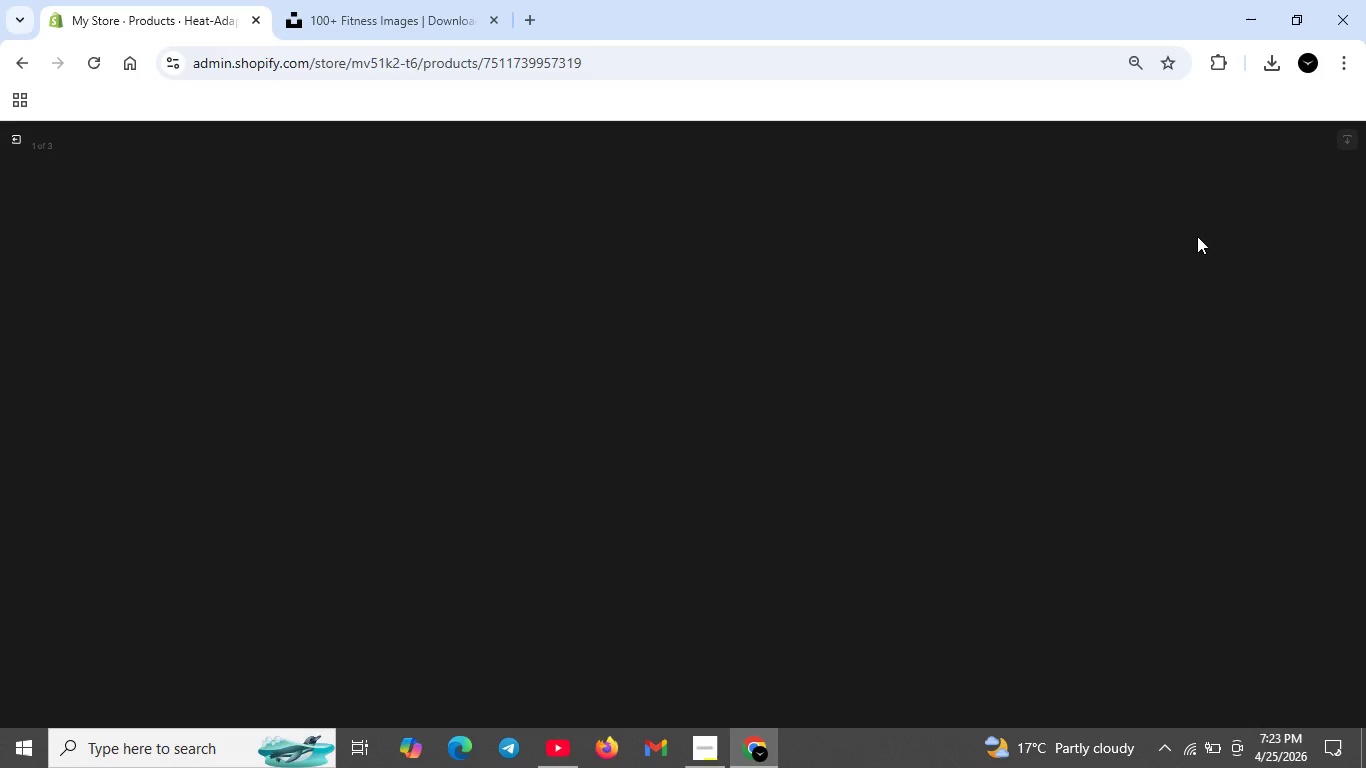 
scroll: coordinate [1181, 225], scroll_direction: up, amount: 5.0
 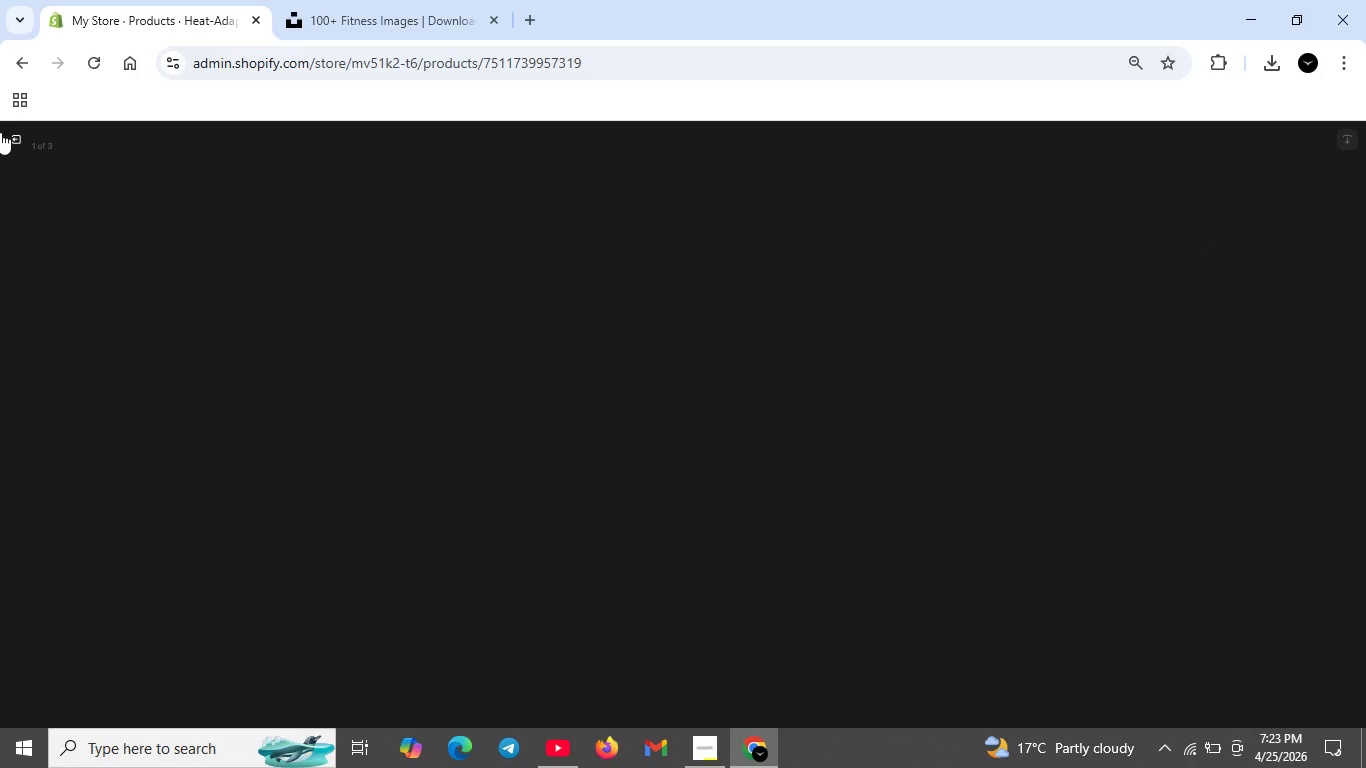 
left_click([13, 138])
 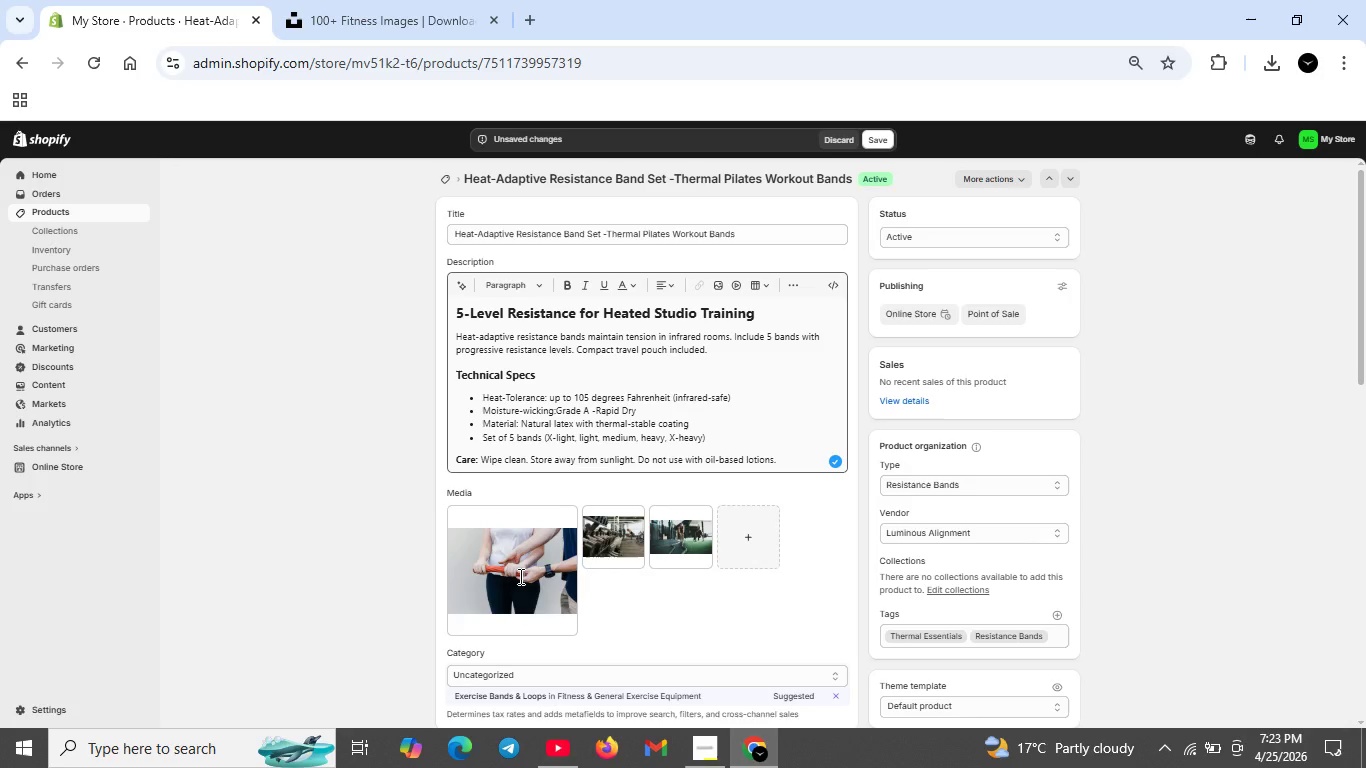 
double_click([519, 575])
 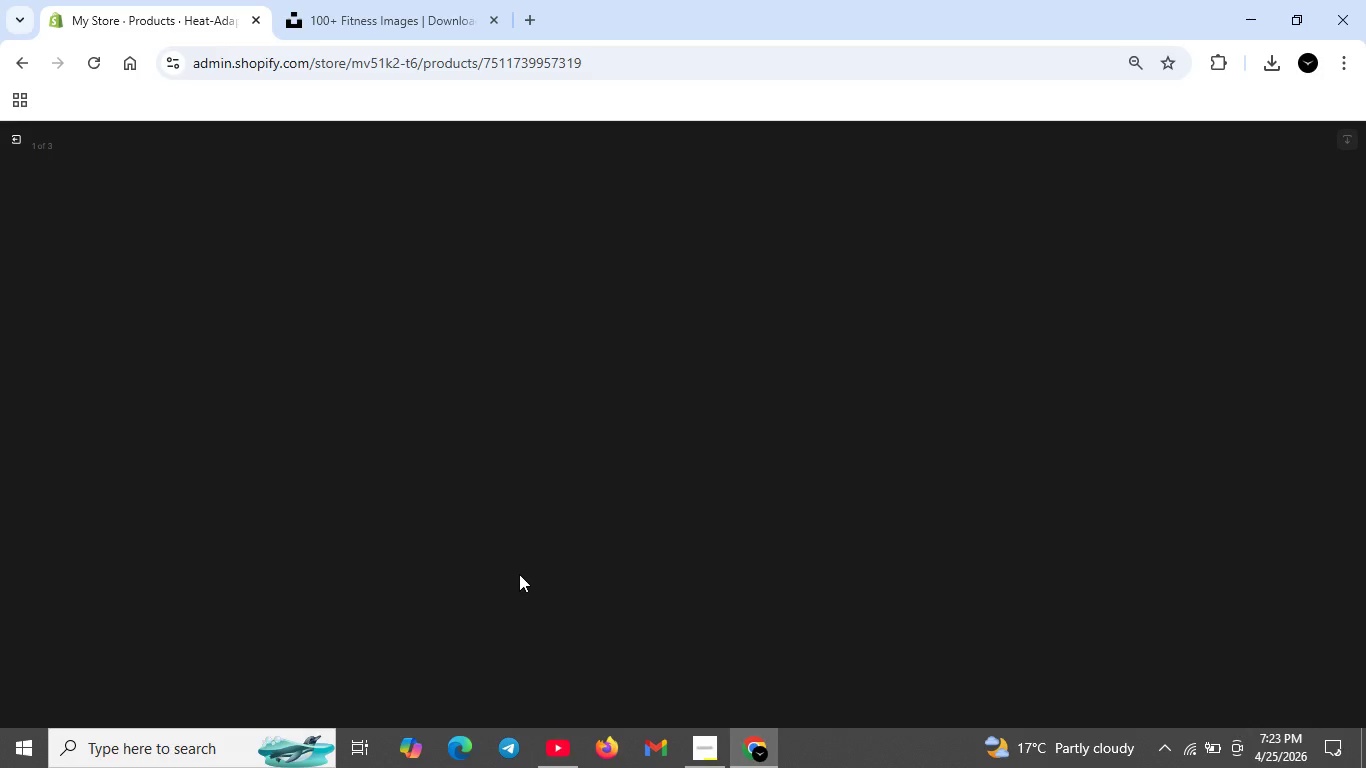 
wait(5.7)
 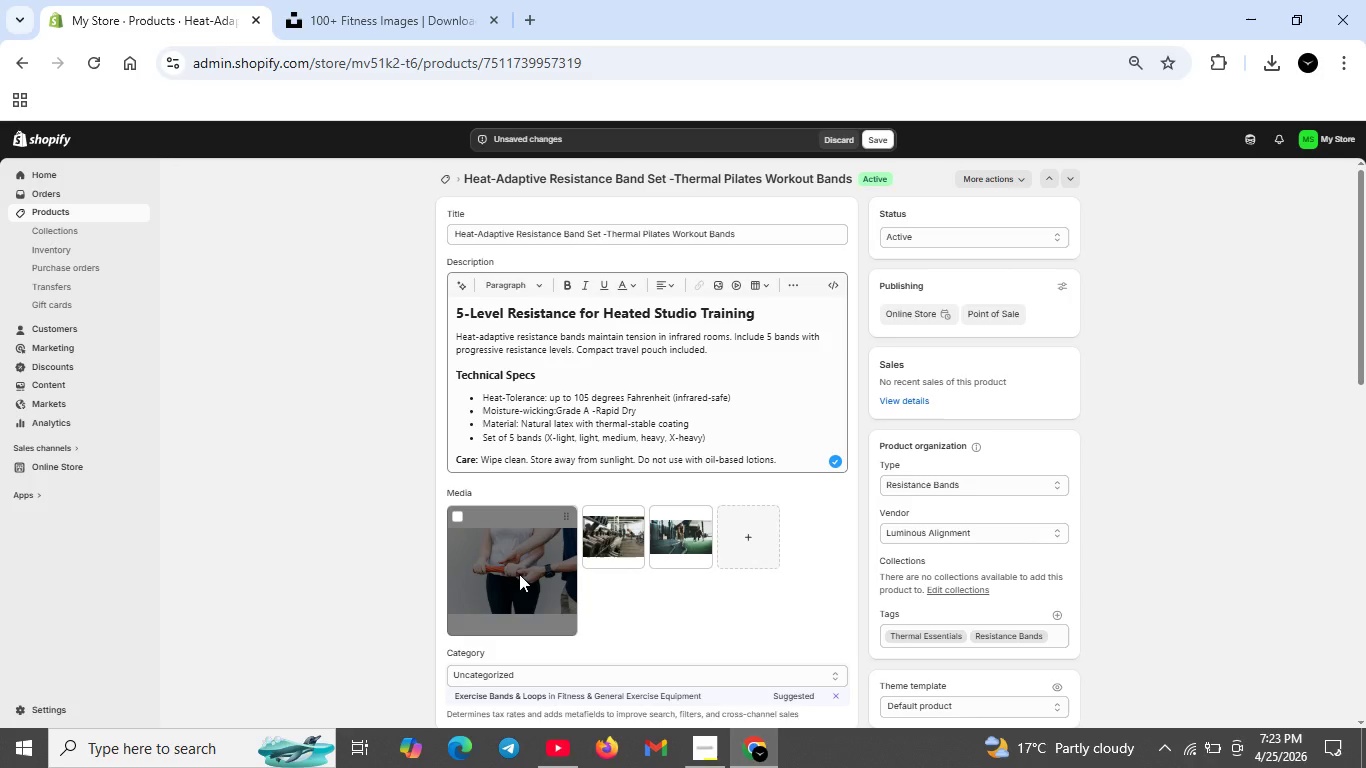 
scroll: coordinate [515, 573], scroll_direction: up, amount: 1.0
 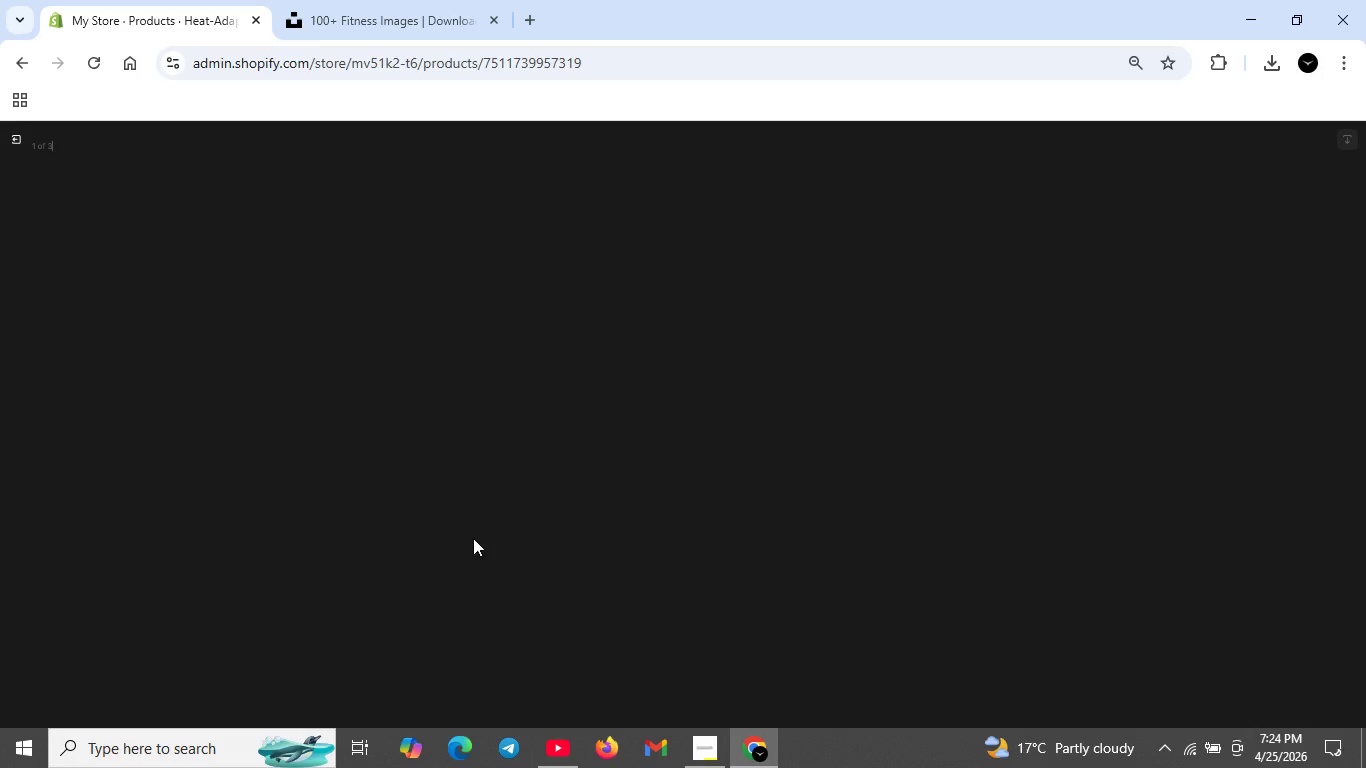 
left_click([15, 138])
 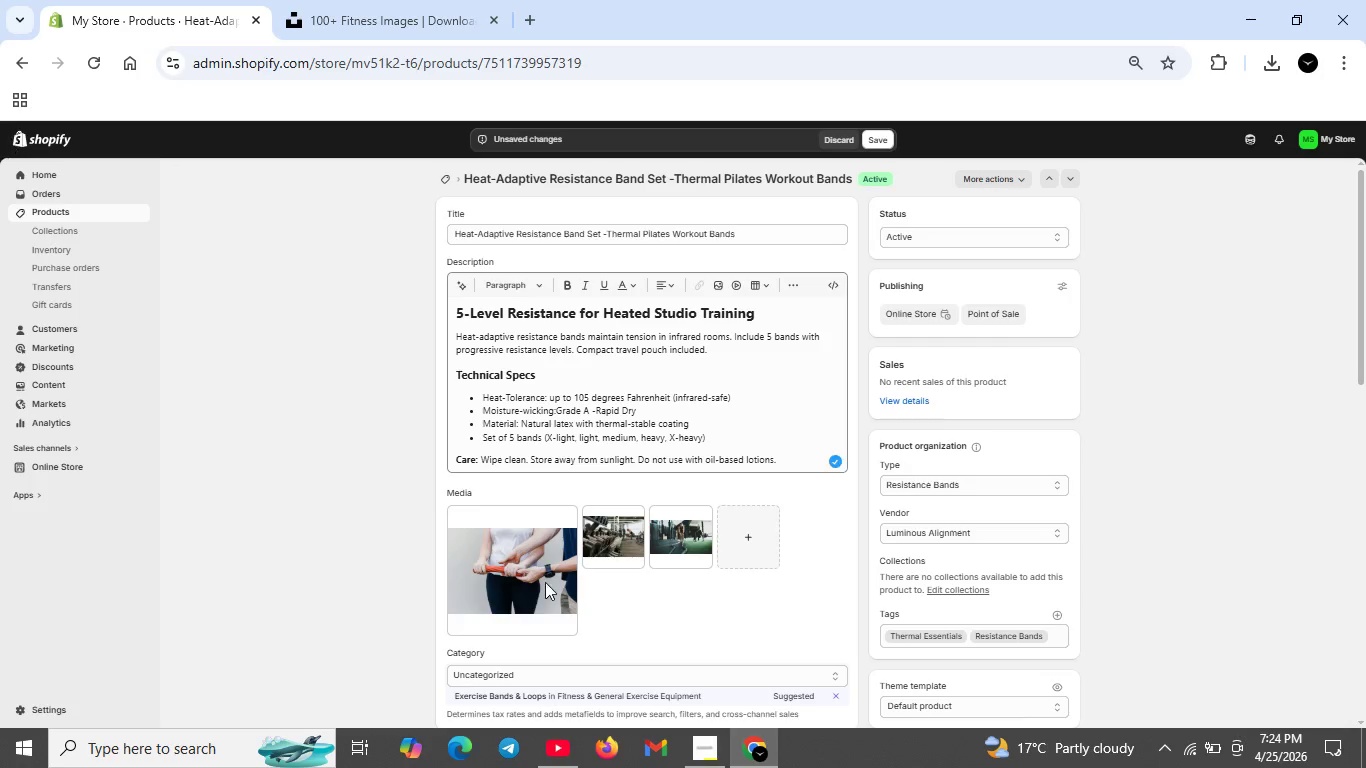 
double_click([545, 582])
 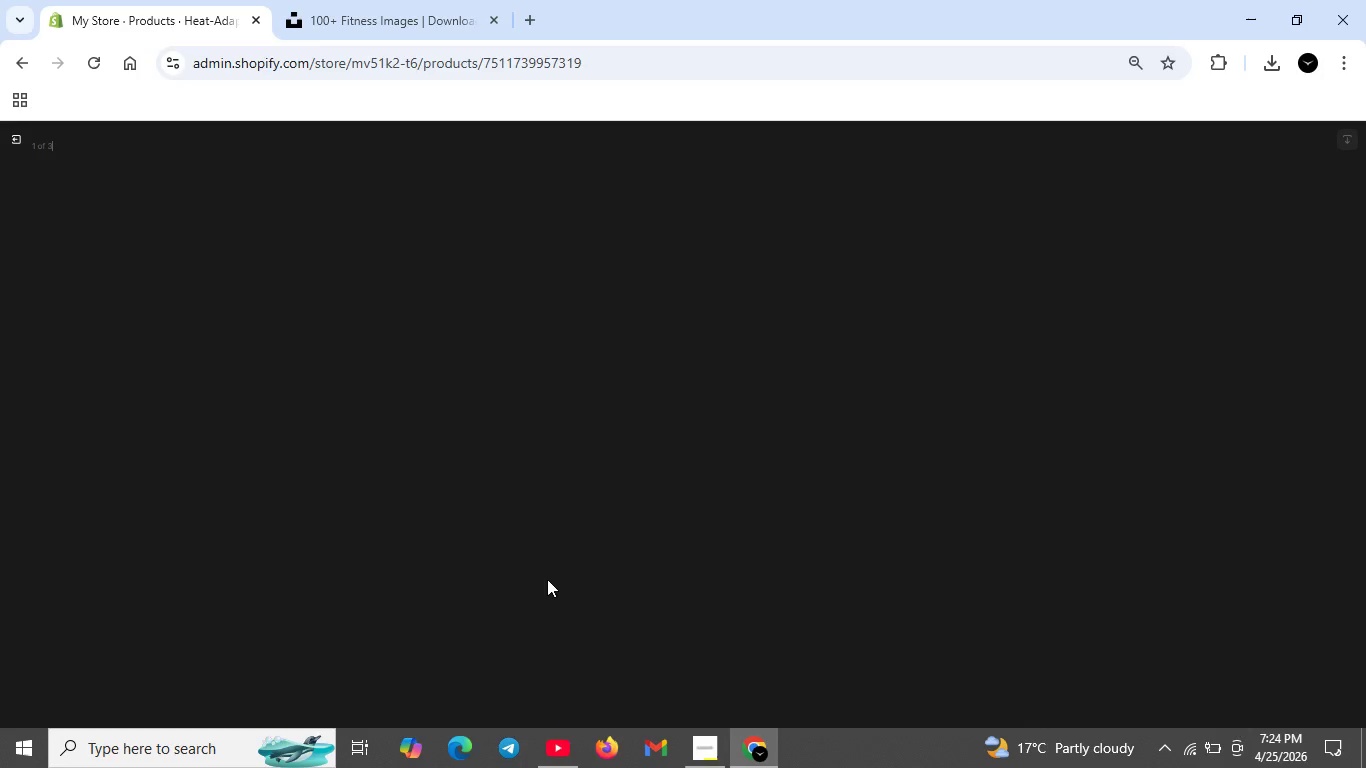 
scroll: coordinate [560, 584], scroll_direction: up, amount: 11.0
 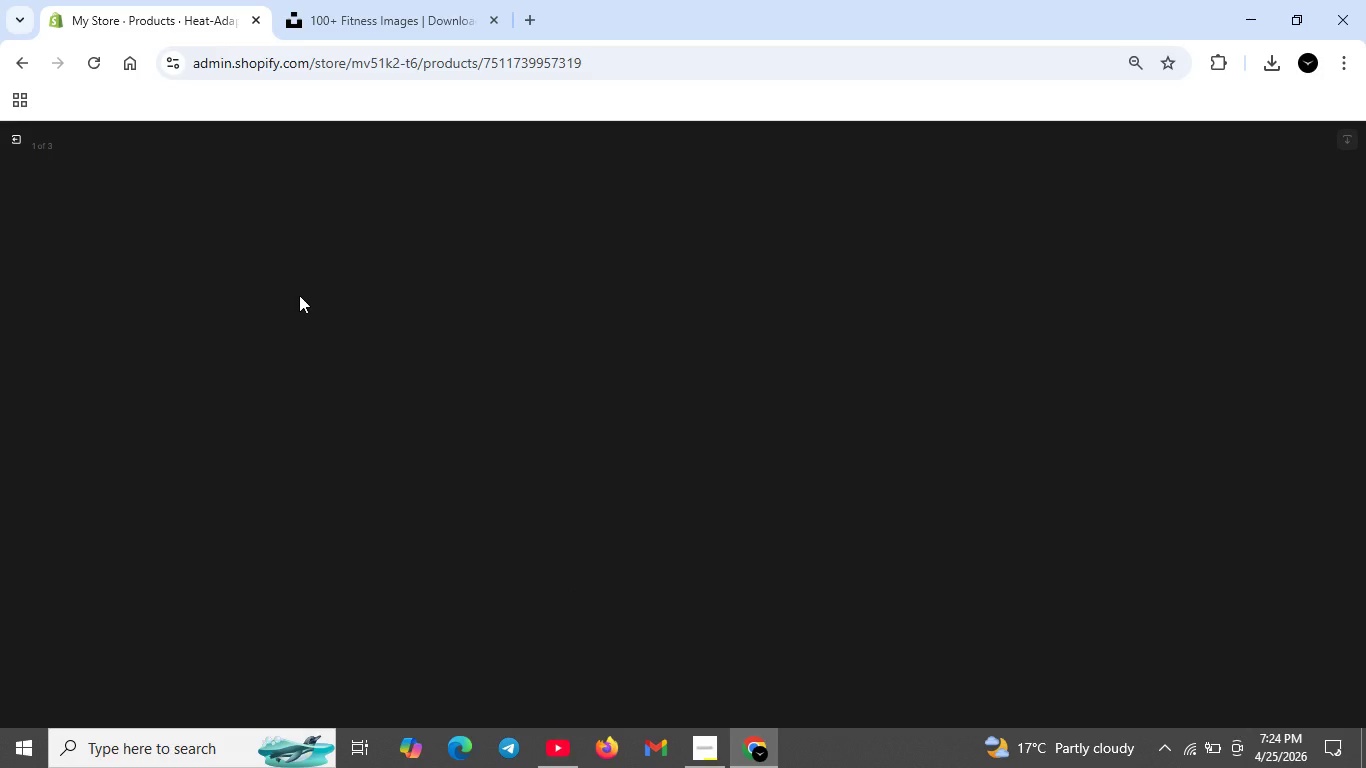 
left_click([18, 138])
 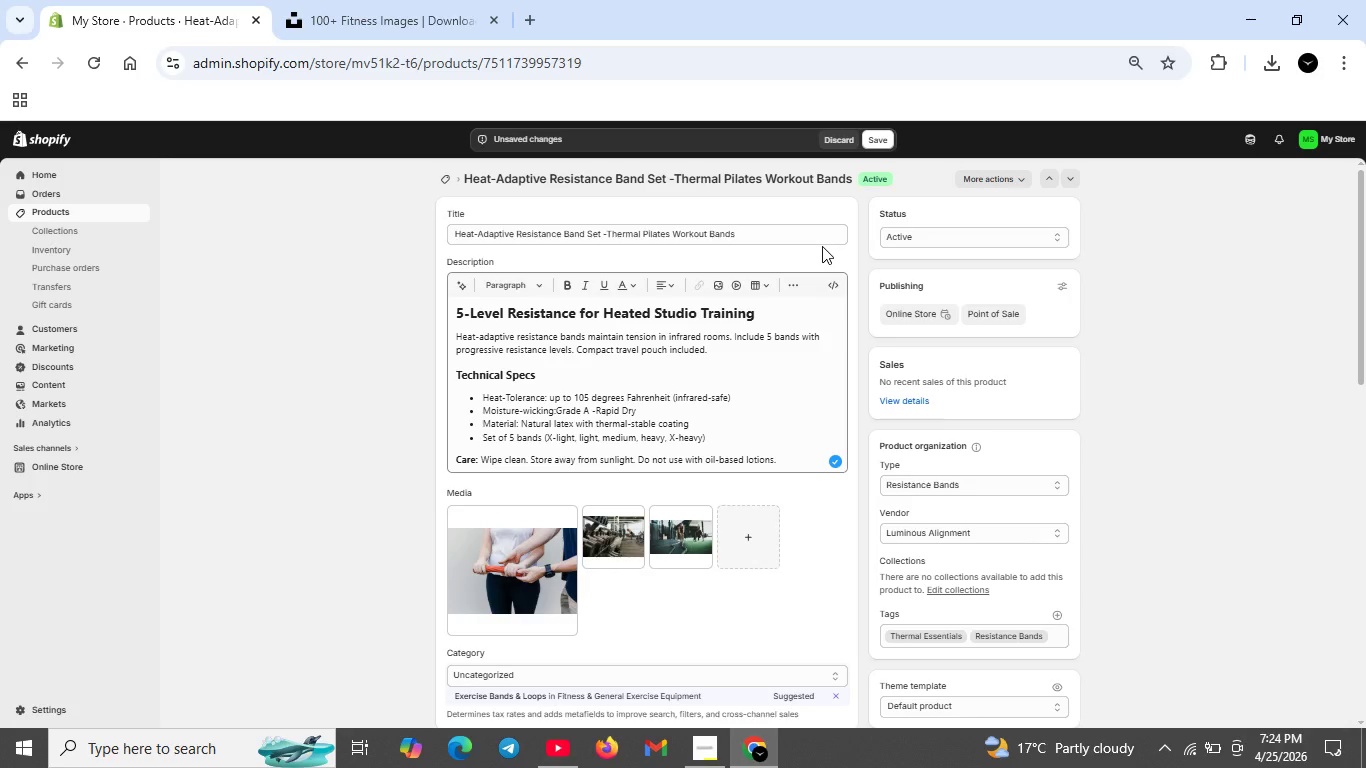 
left_click([887, 141])
 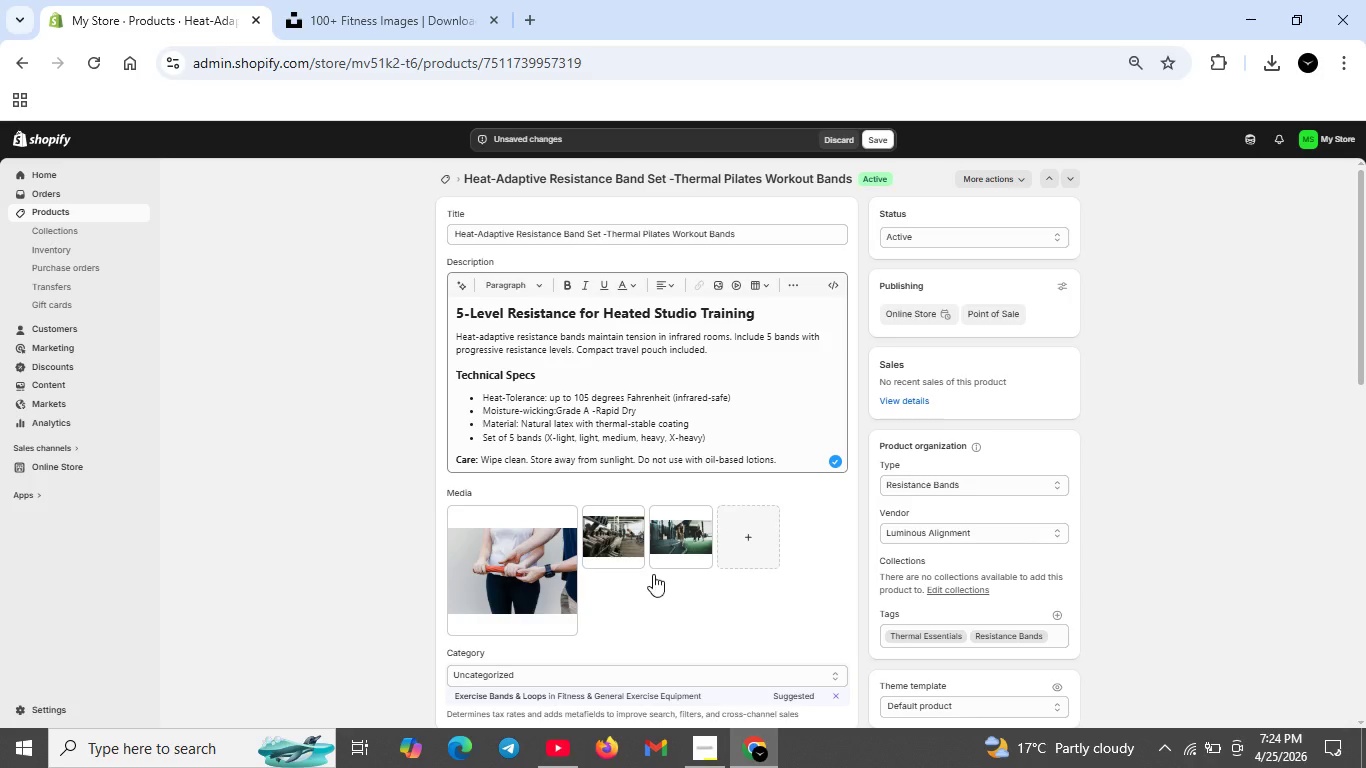 
scroll: coordinate [647, 572], scroll_direction: down, amount: 2.0
 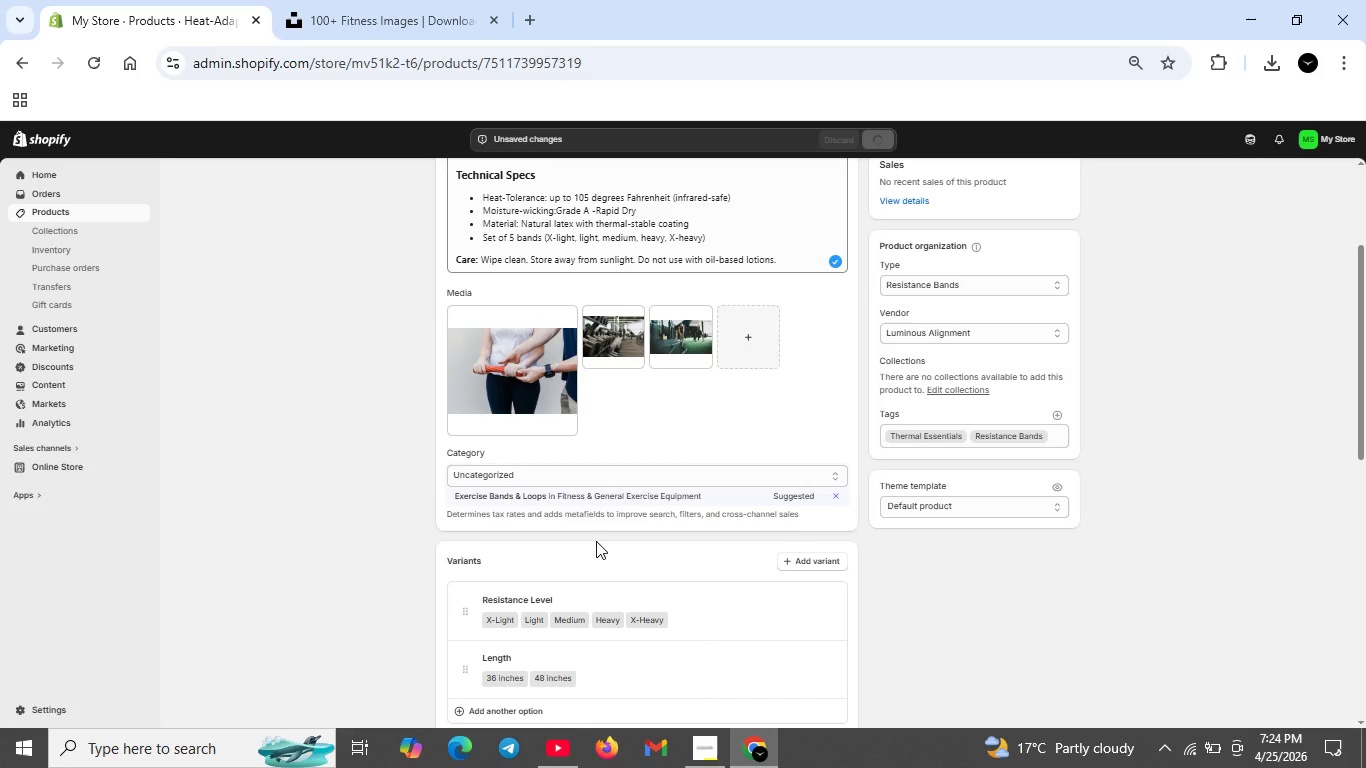 
wait(6.8)
 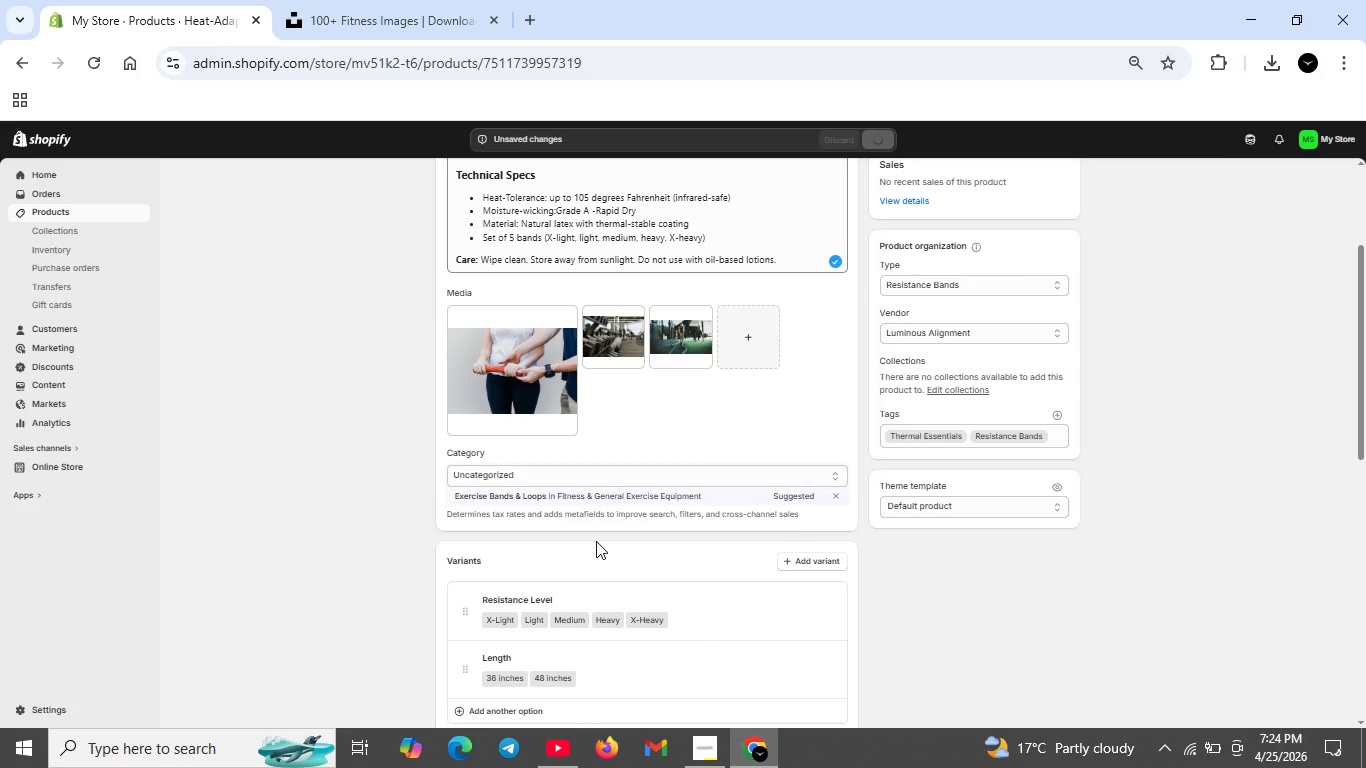 
left_click([542, 365])
 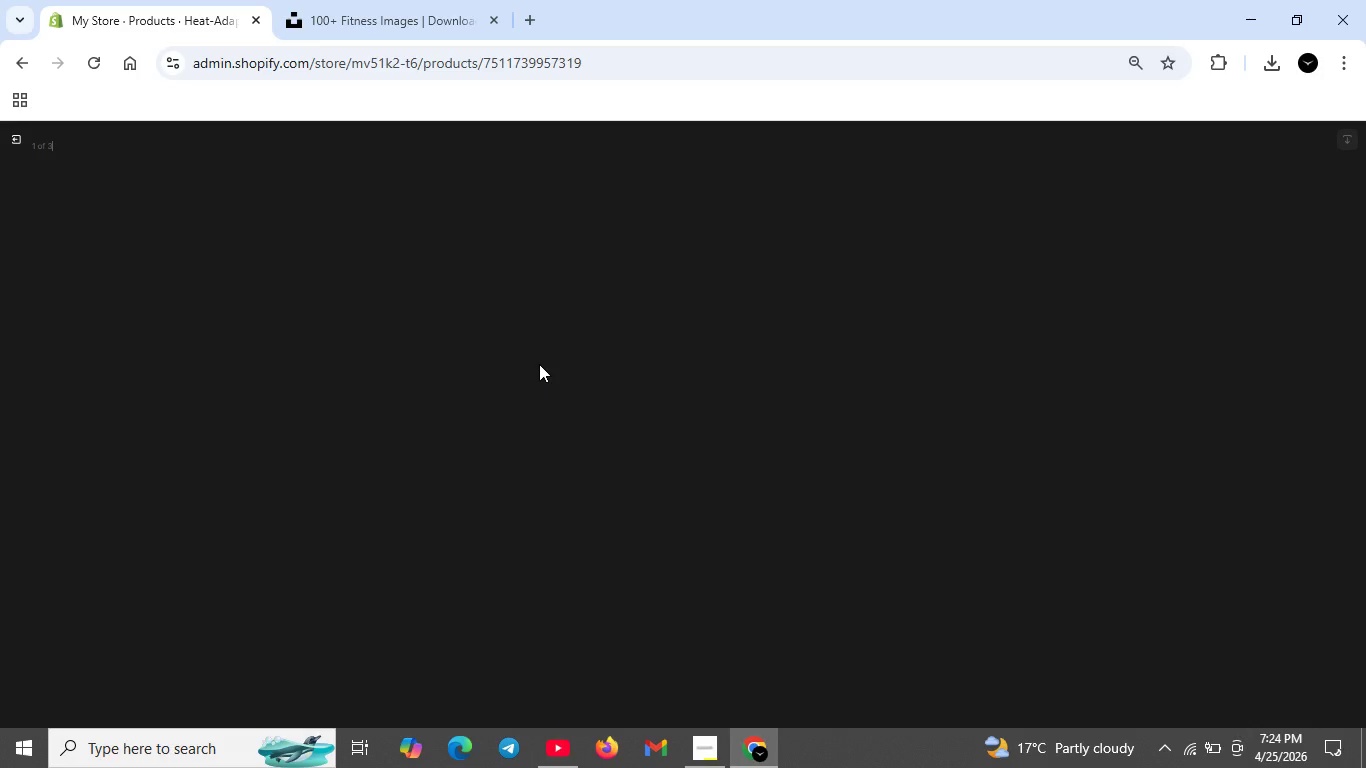 
scroll: coordinate [559, 416], scroll_direction: none, amount: 0.0
 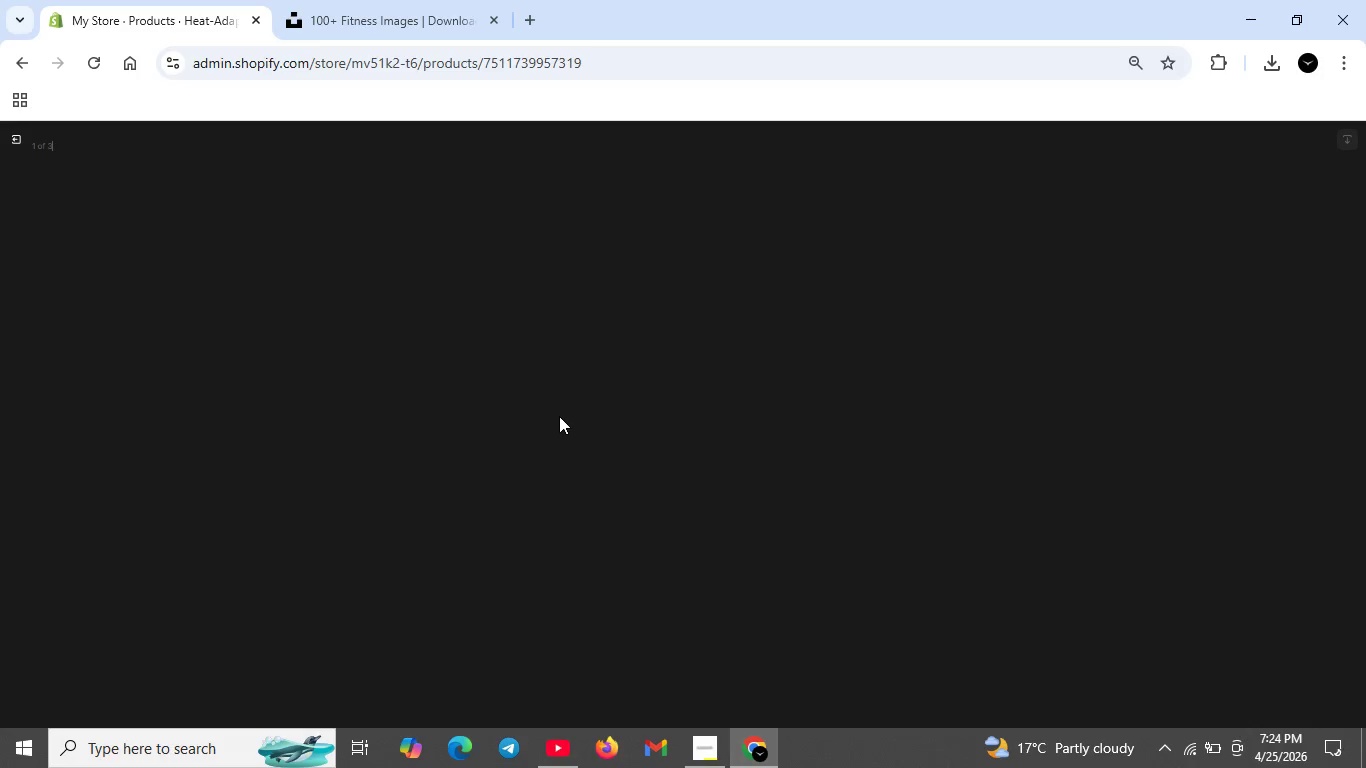 
scroll: coordinate [559, 416], scroll_direction: up, amount: 5.0
 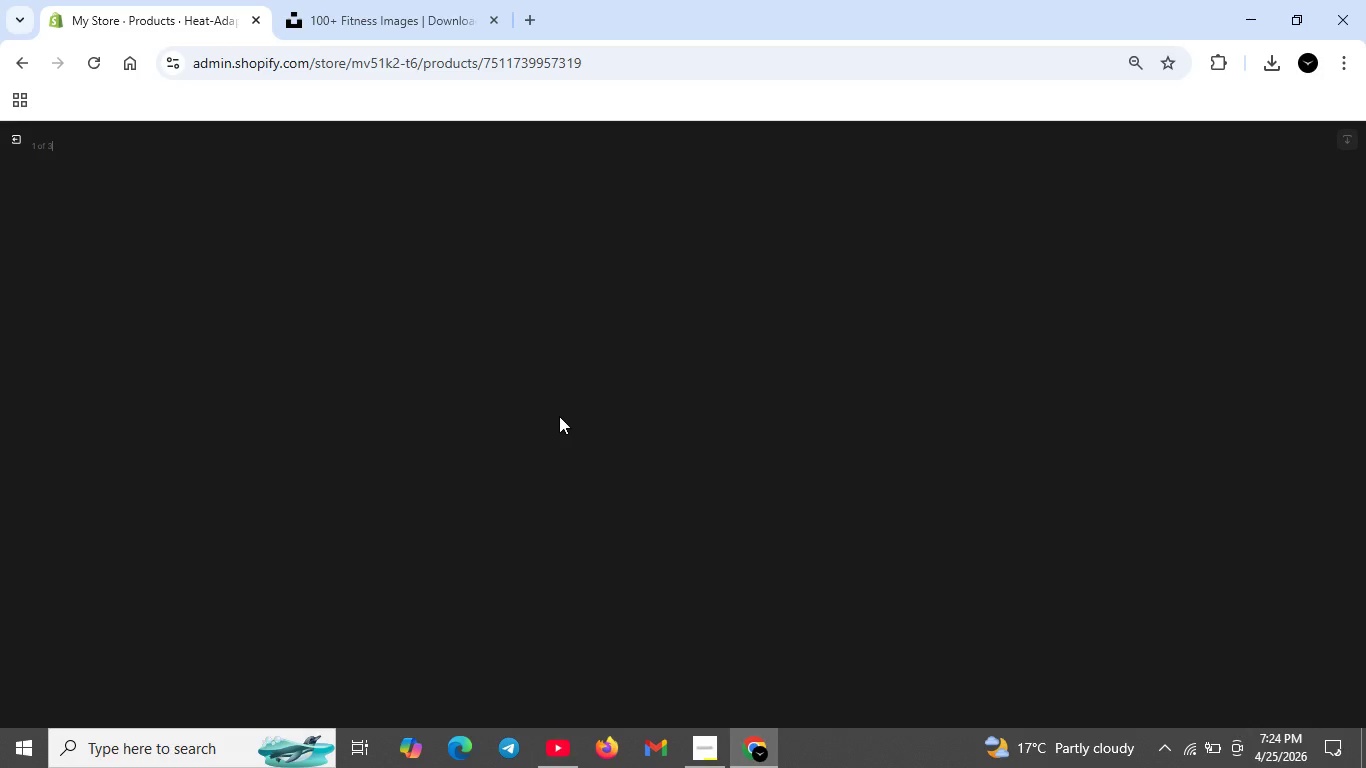 
scroll: coordinate [576, 459], scroll_direction: down, amount: 11.0
 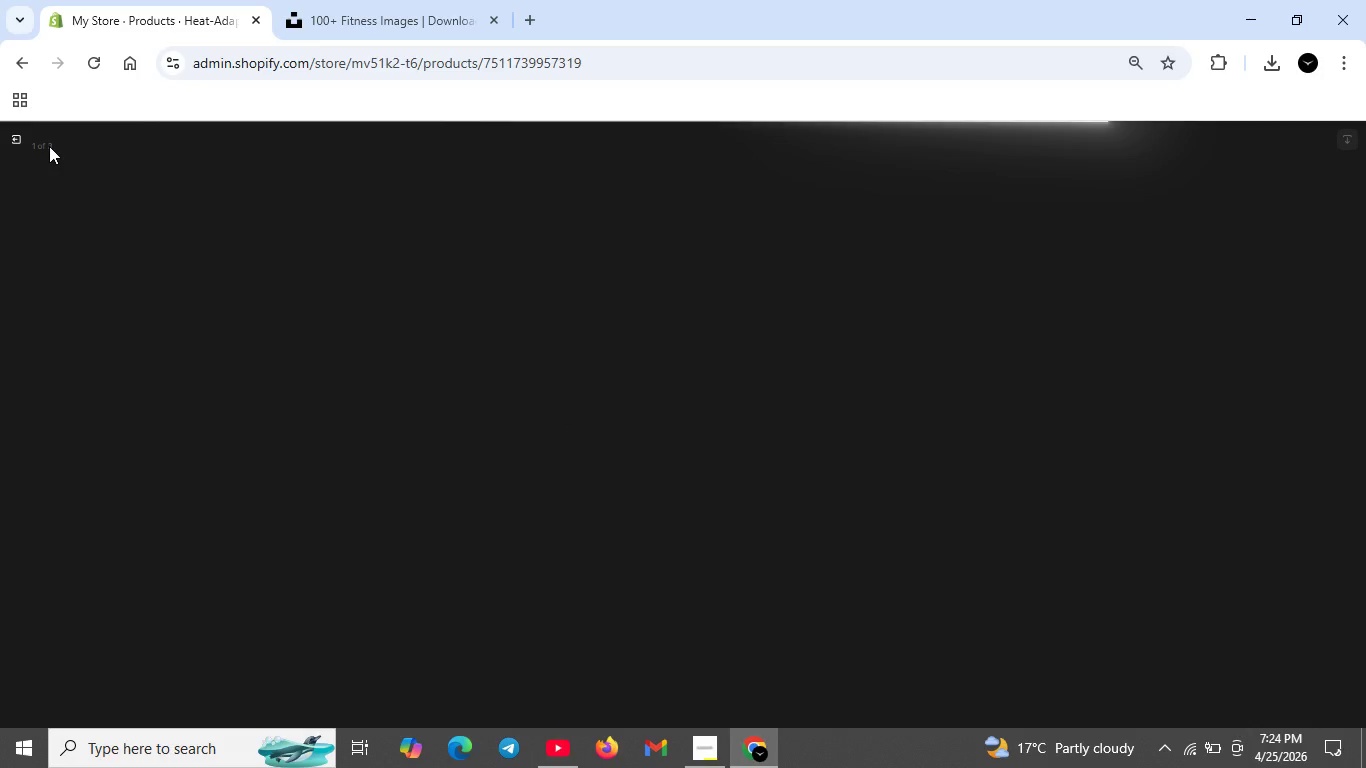 
left_click([10, 137])
 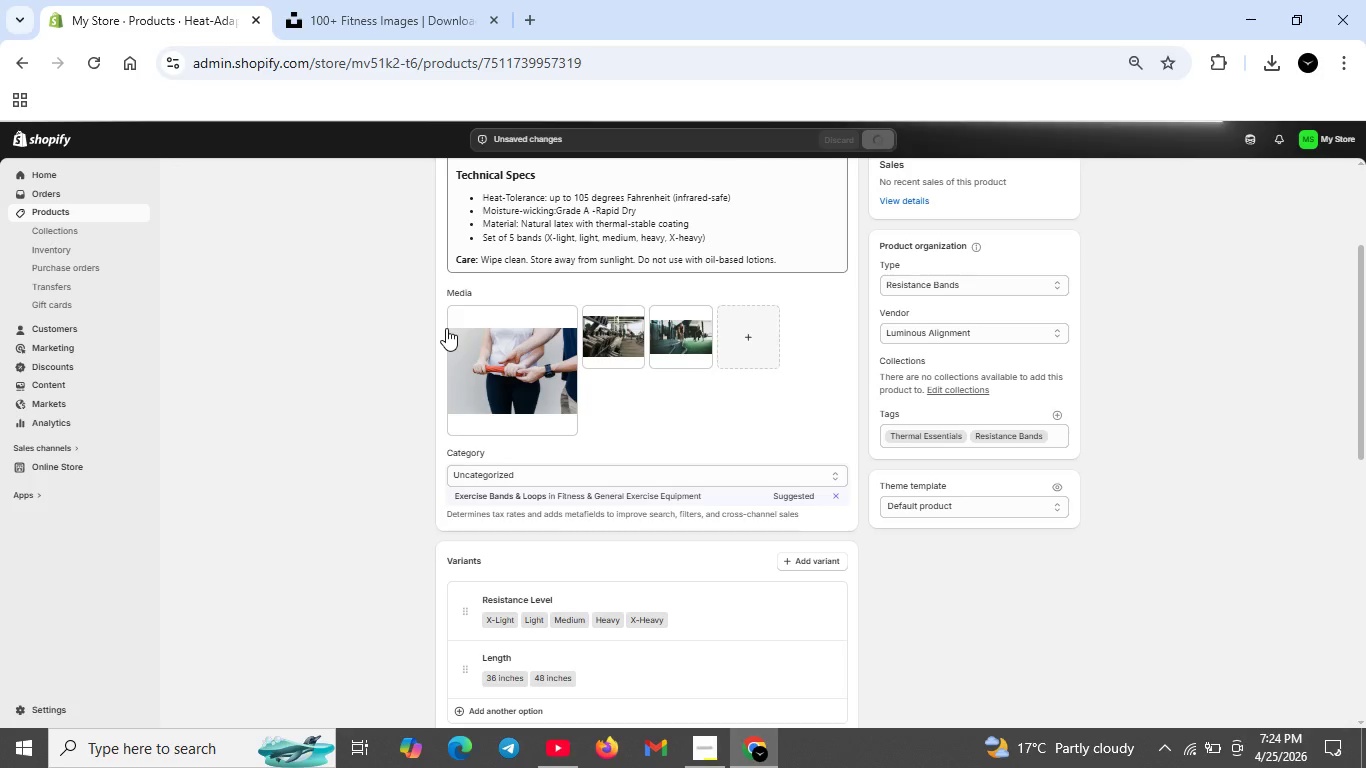 
double_click([523, 380])
 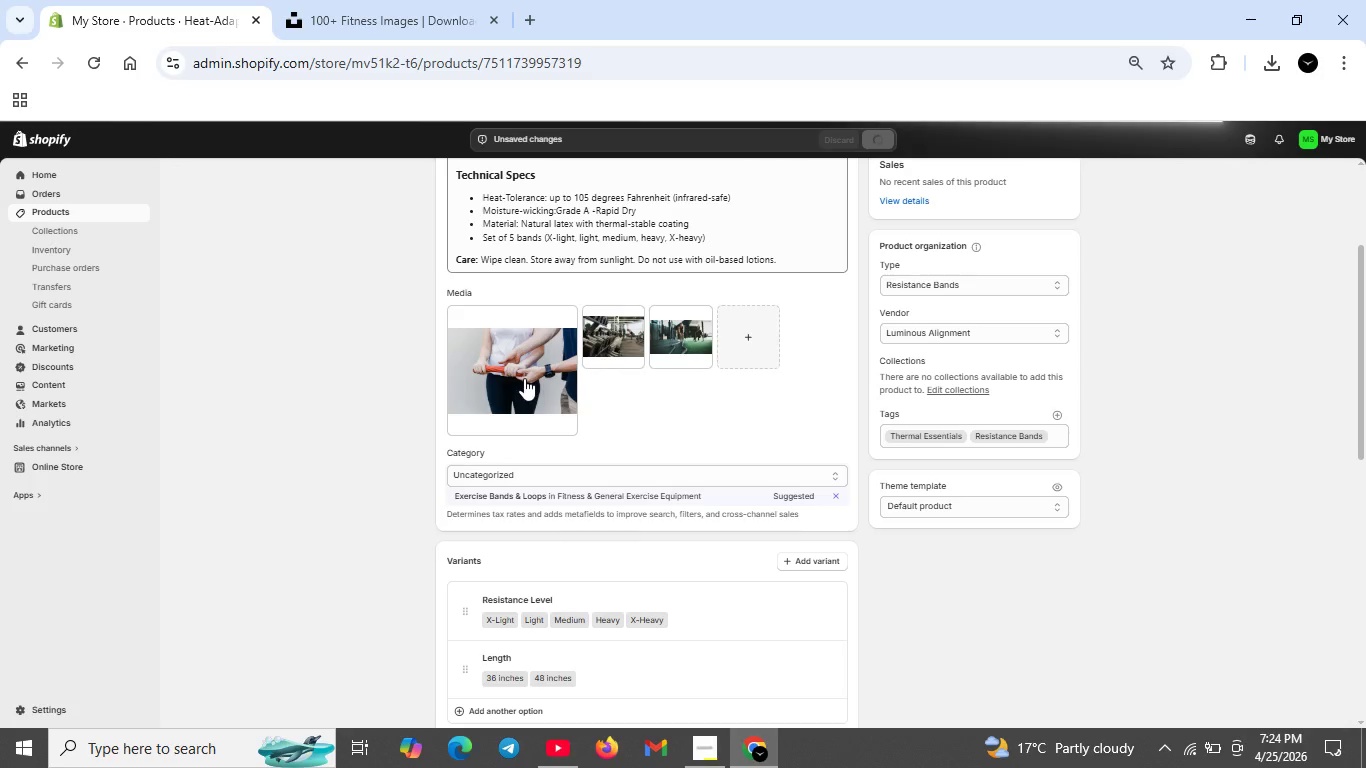 
scroll: coordinate [524, 378], scroll_direction: up, amount: 1.0
 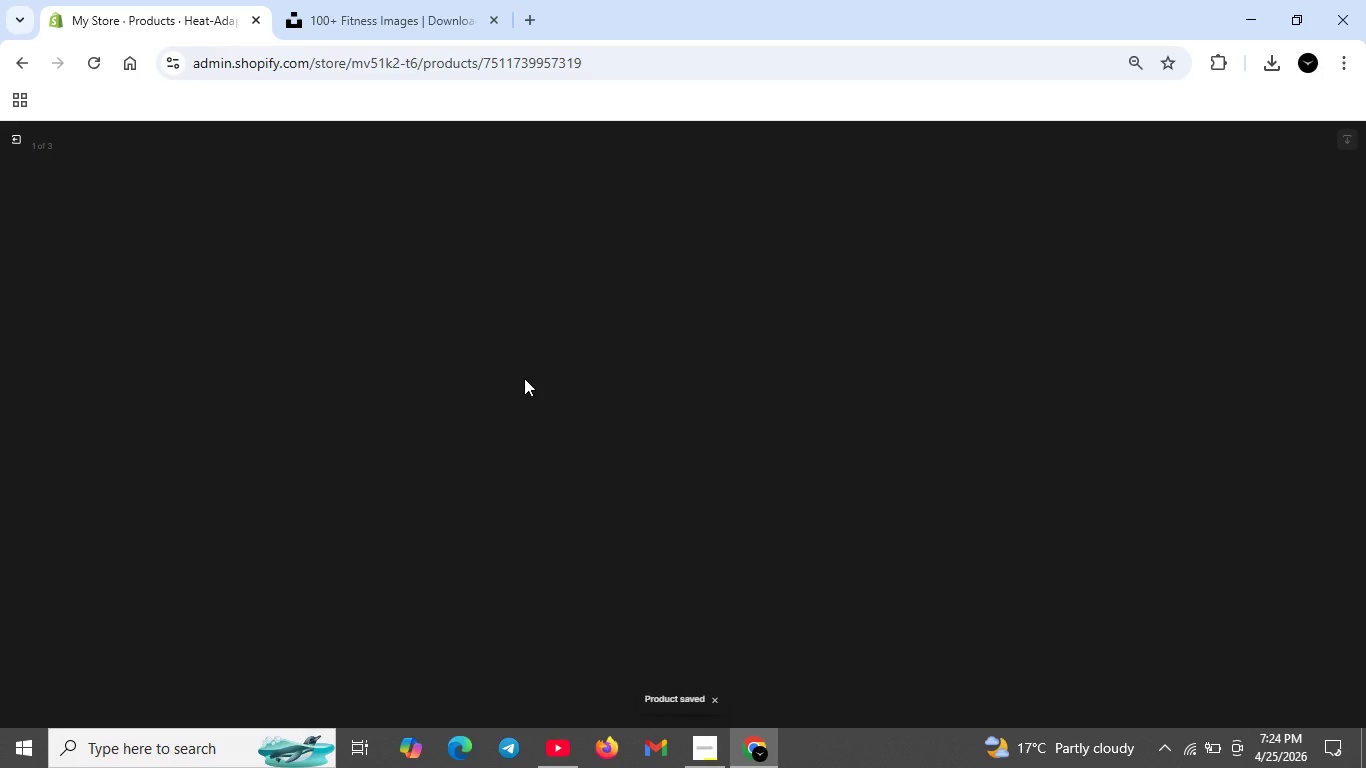 
wait(12.08)
 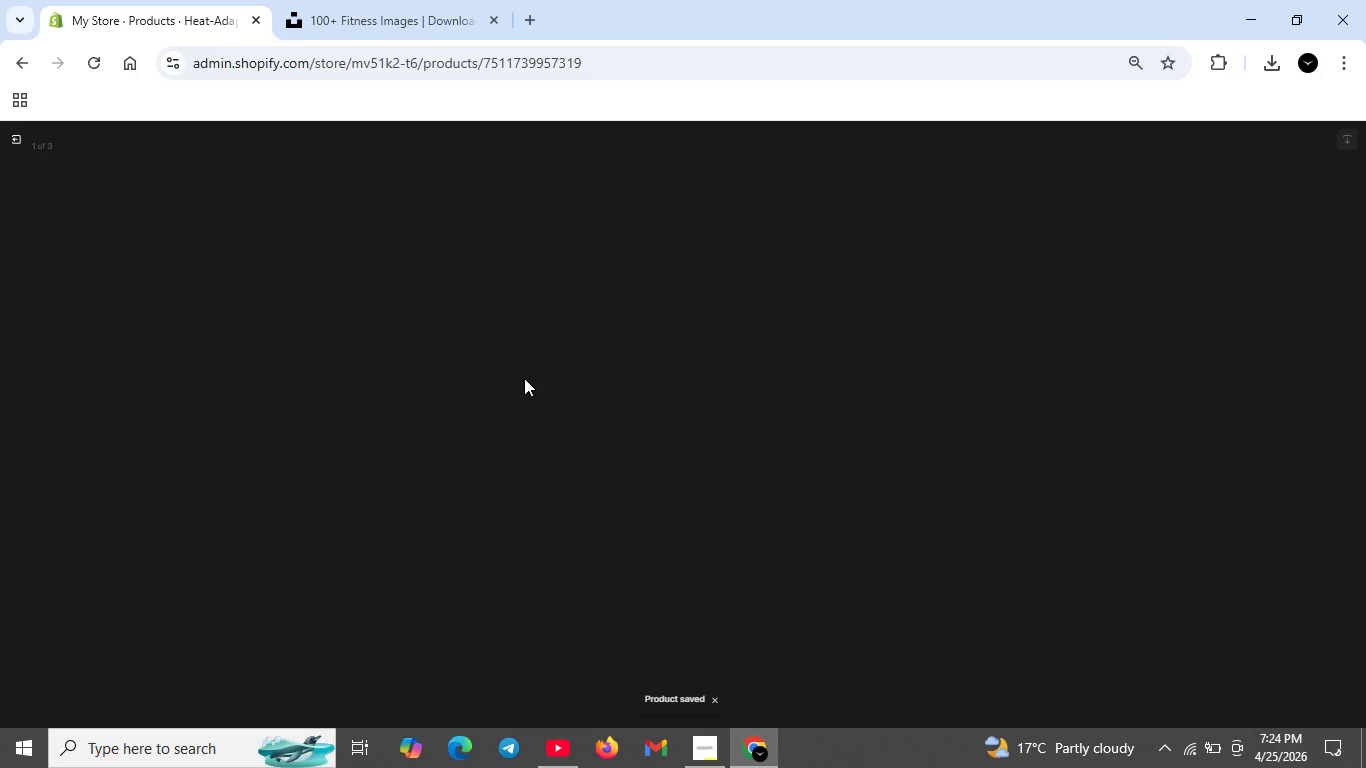 
scroll: coordinate [530, 458], scroll_direction: down, amount: 3.0
 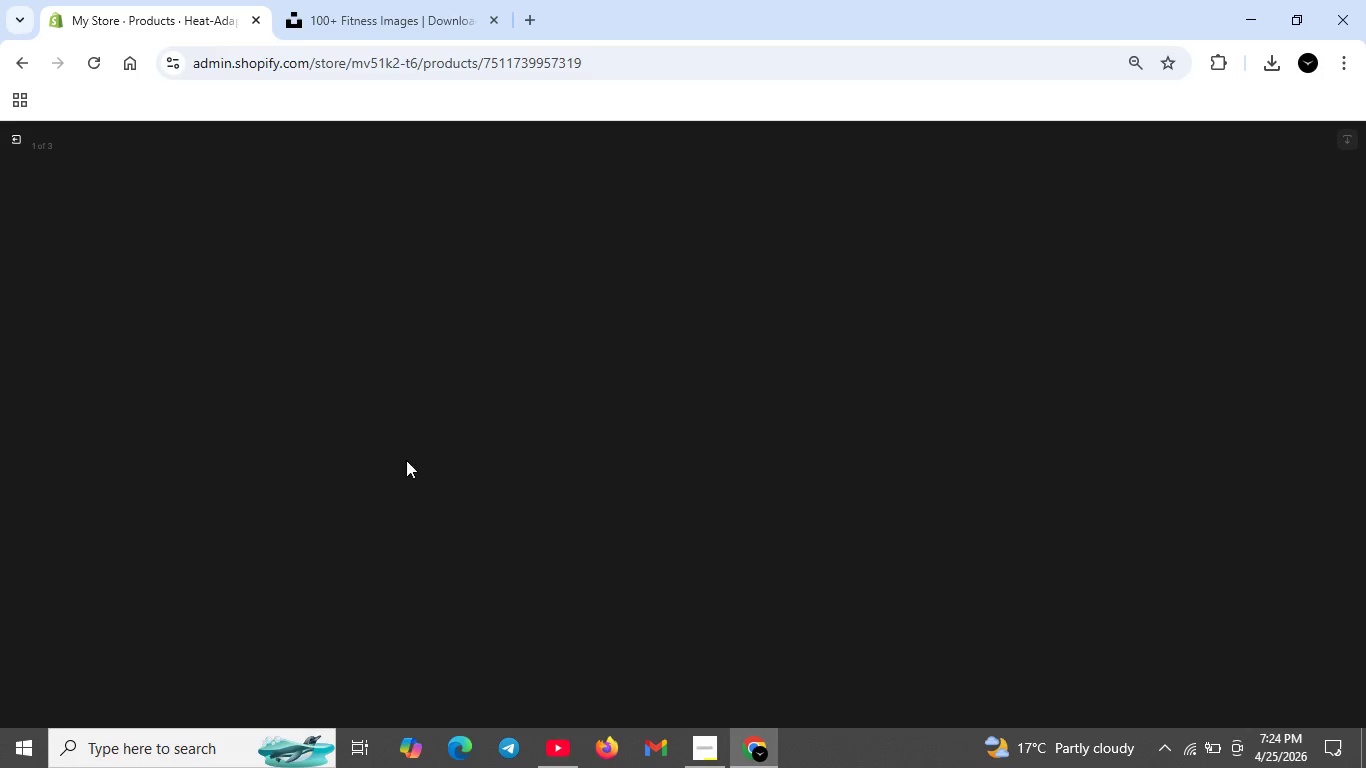 
scroll: coordinate [377, 384], scroll_direction: up, amount: 15.0
 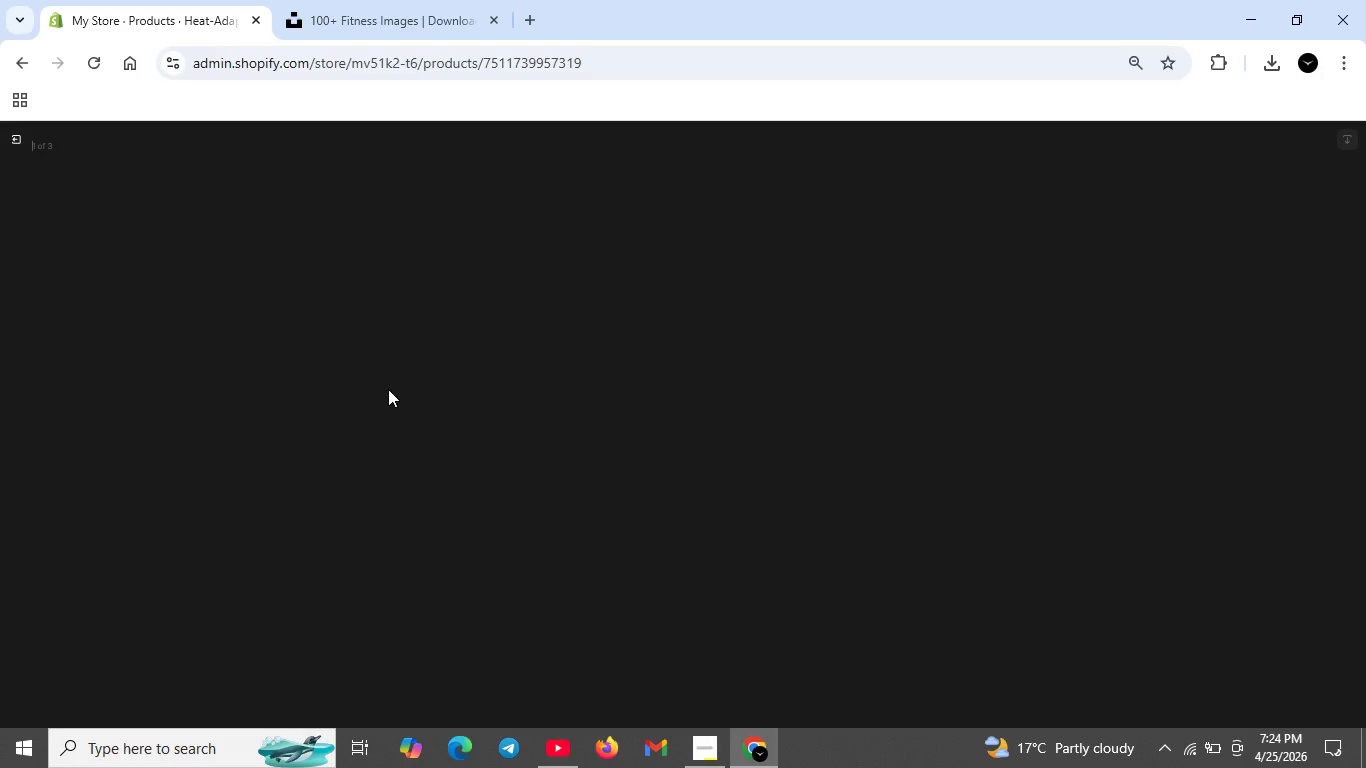 
left_click_drag(start_coordinate=[449, 403], to_coordinate=[454, 403])
 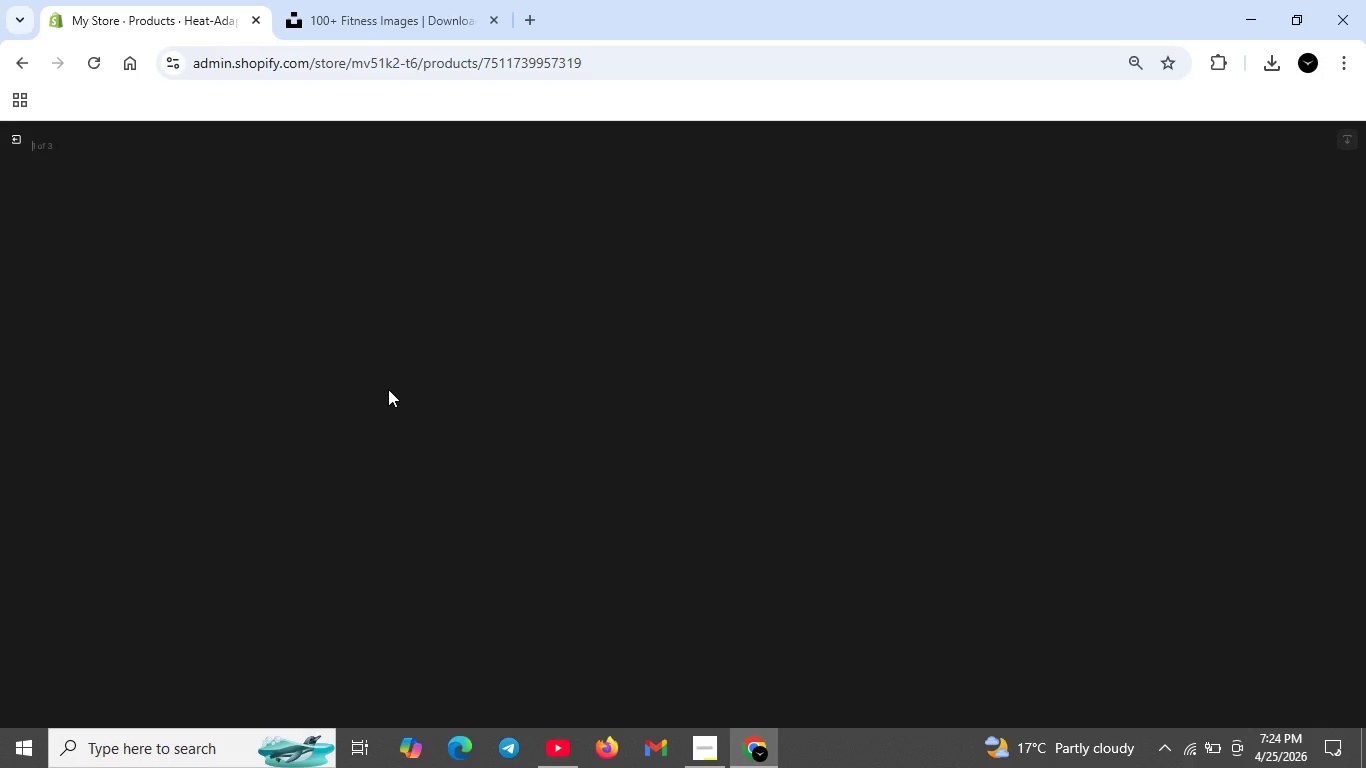 
double_click([454, 403])
 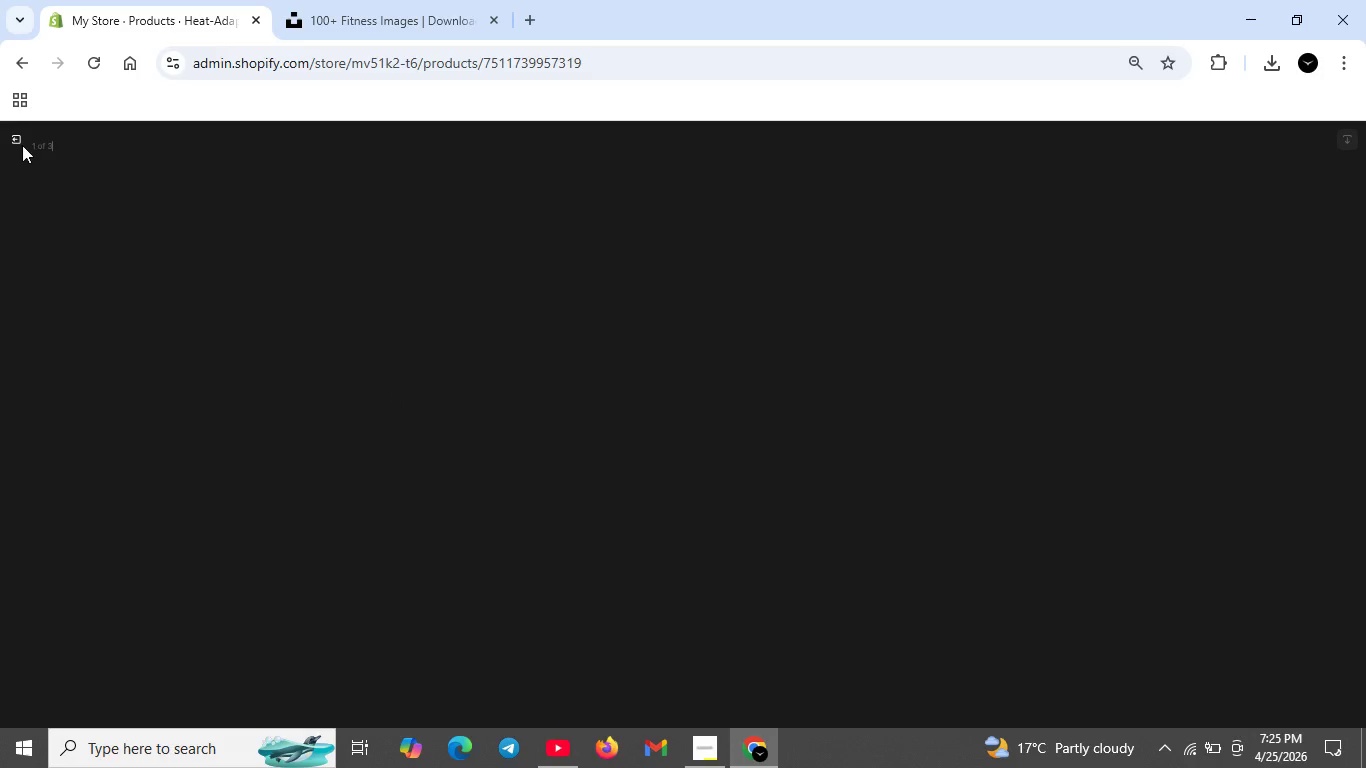 
left_click([13, 136])
 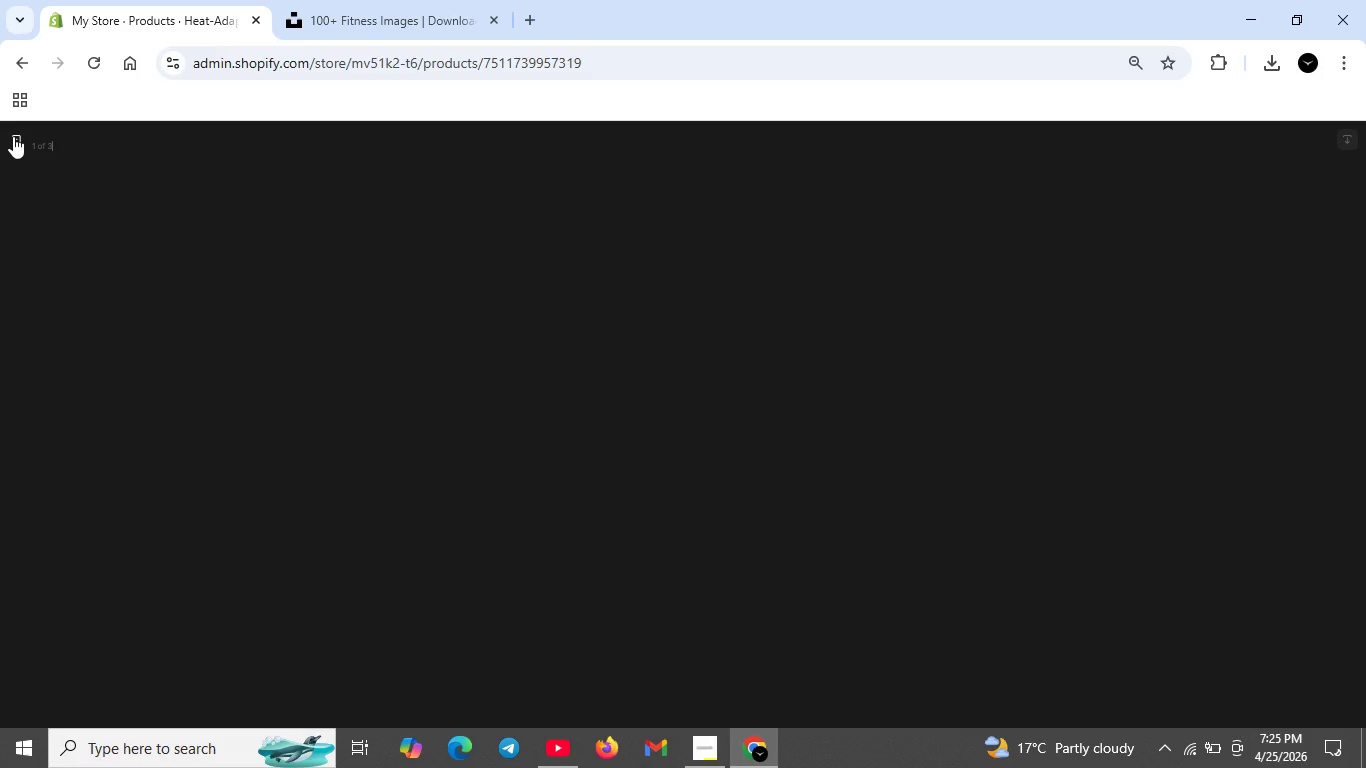 
left_click([13, 136])
 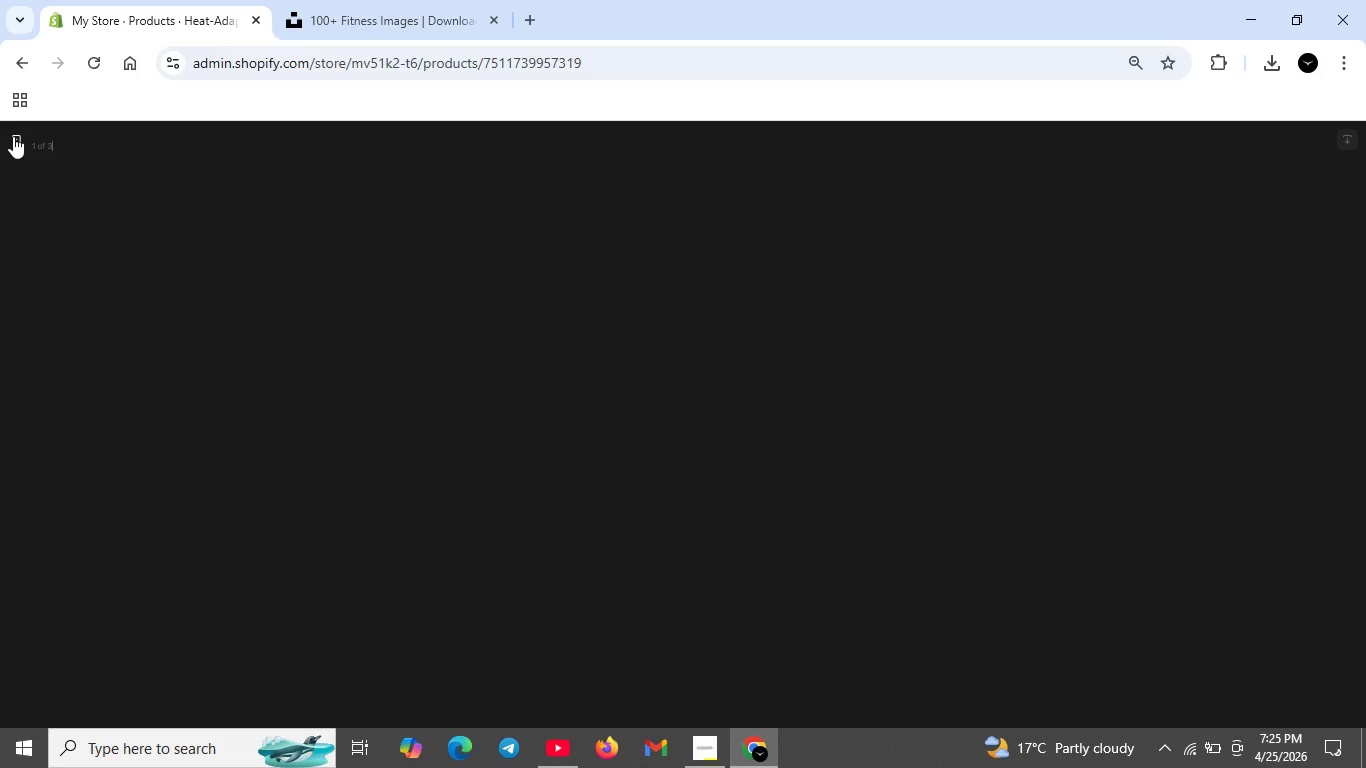 
left_click([13, 136])
 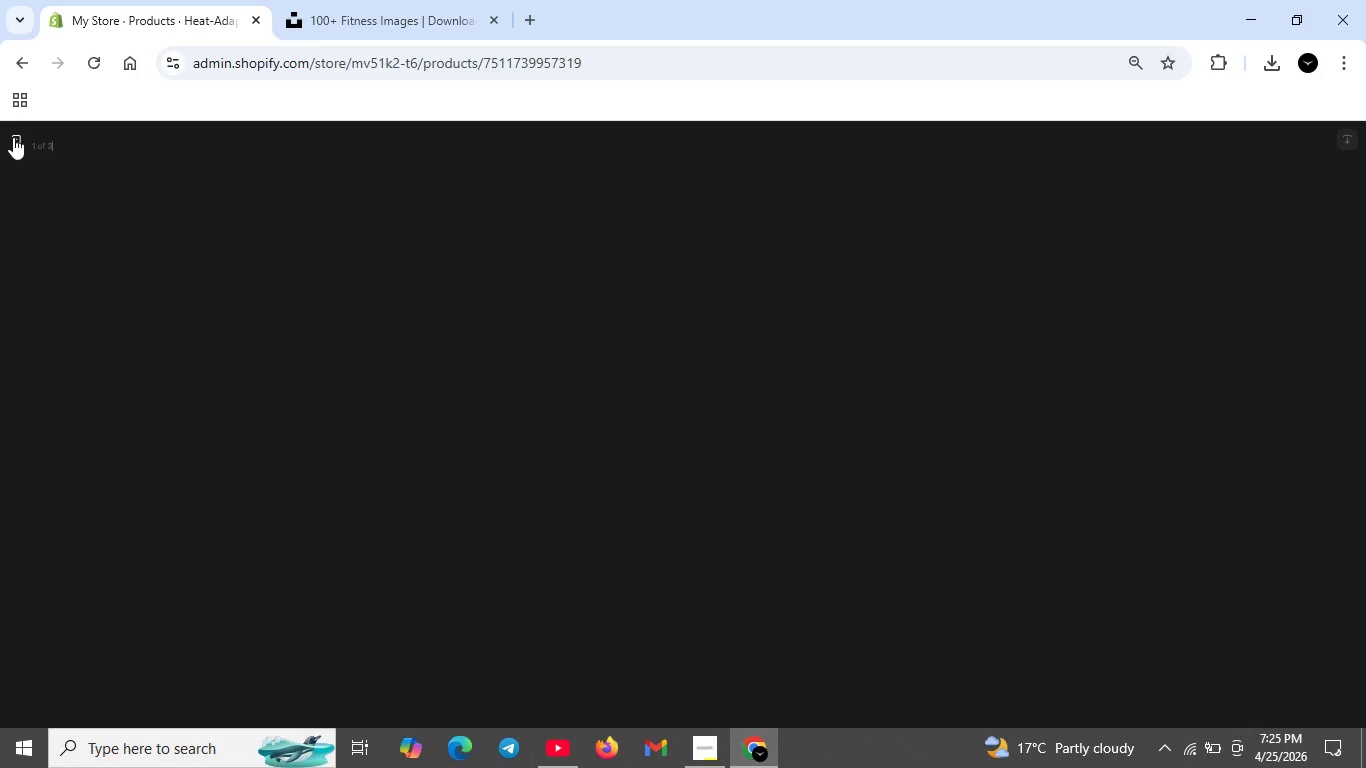 
double_click([13, 137])
 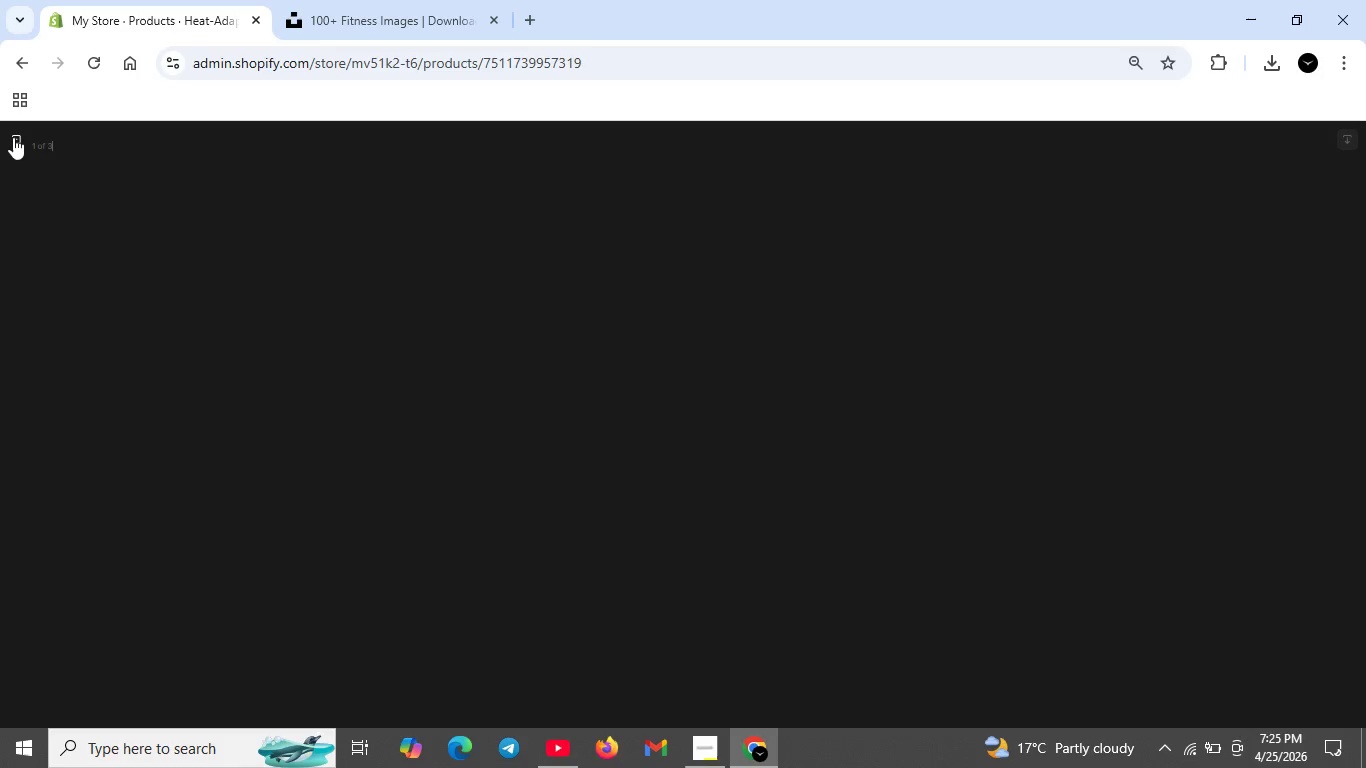 
triple_click([13, 137])
 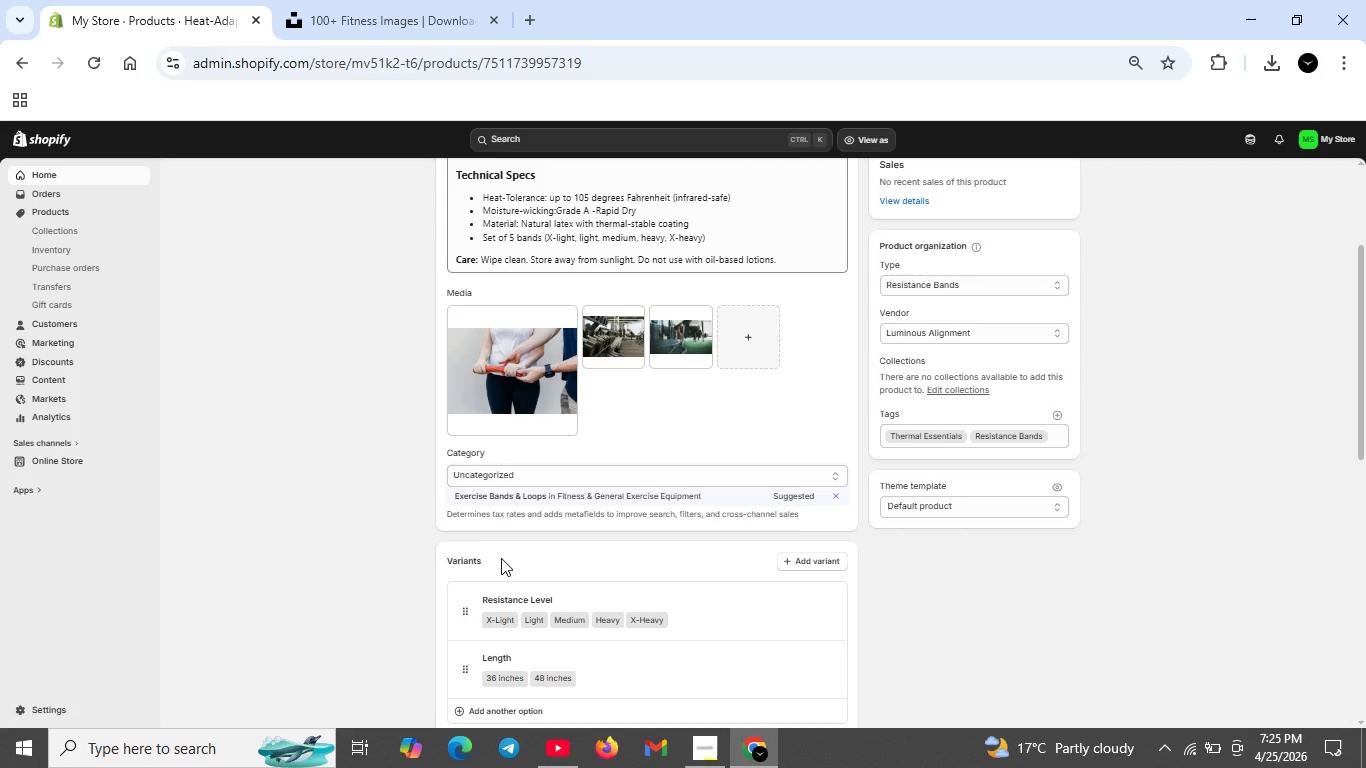 
wait(7.42)
 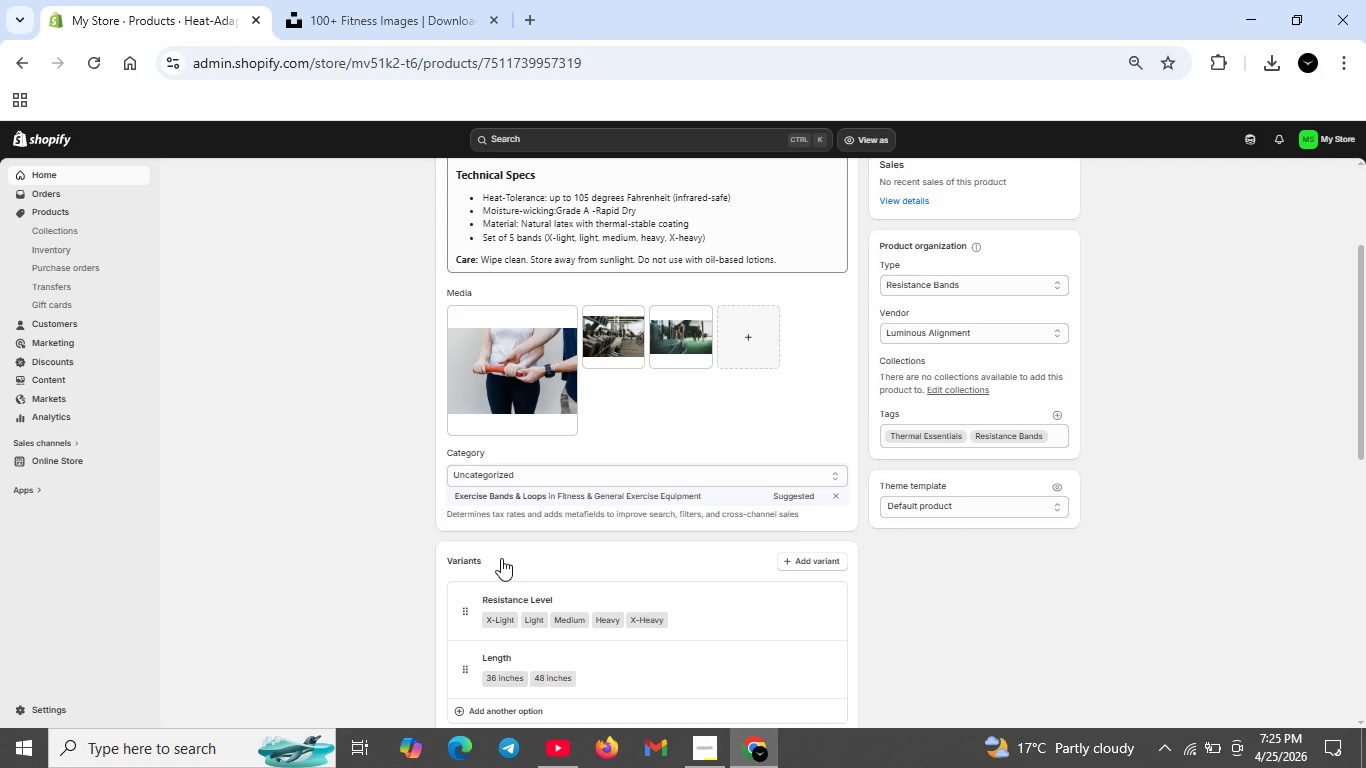 
scroll: coordinate [553, 580], scroll_direction: down, amount: 5.0
 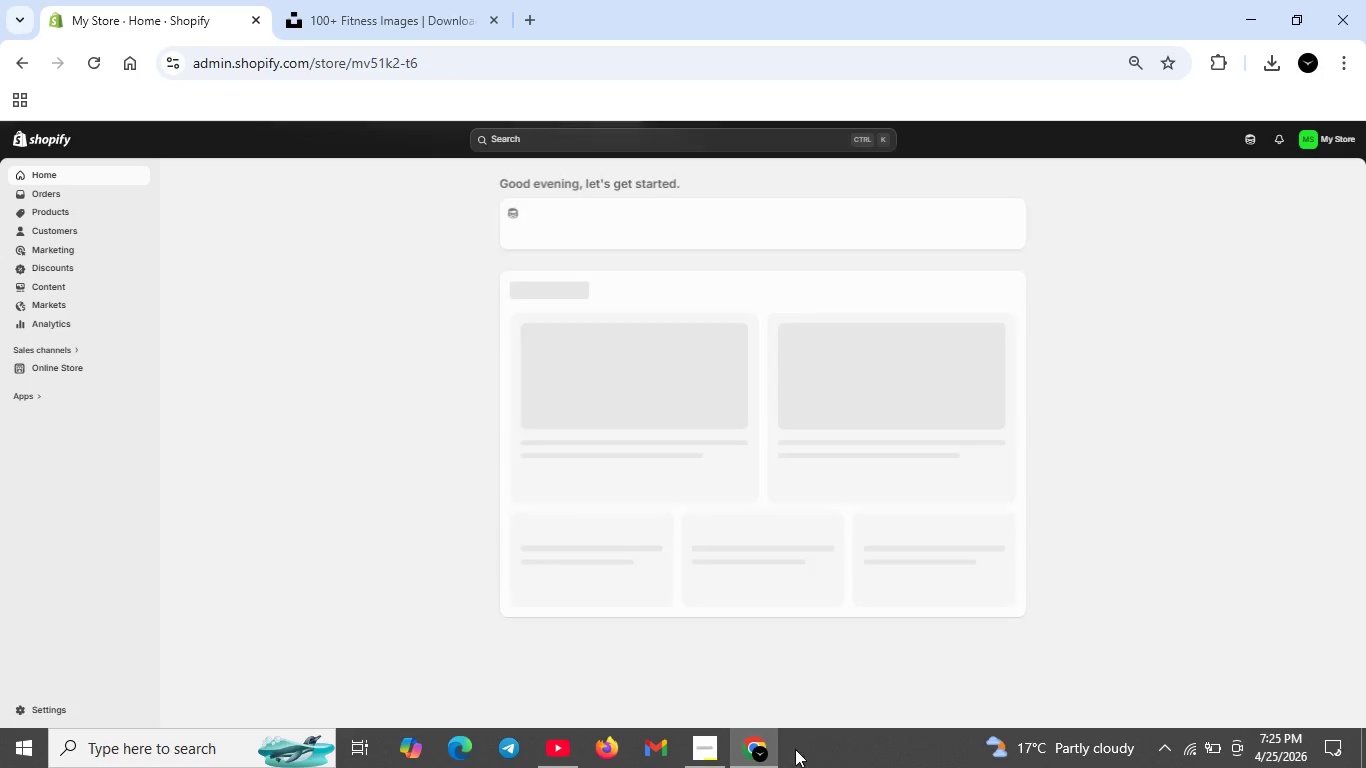 
wait(5.21)
 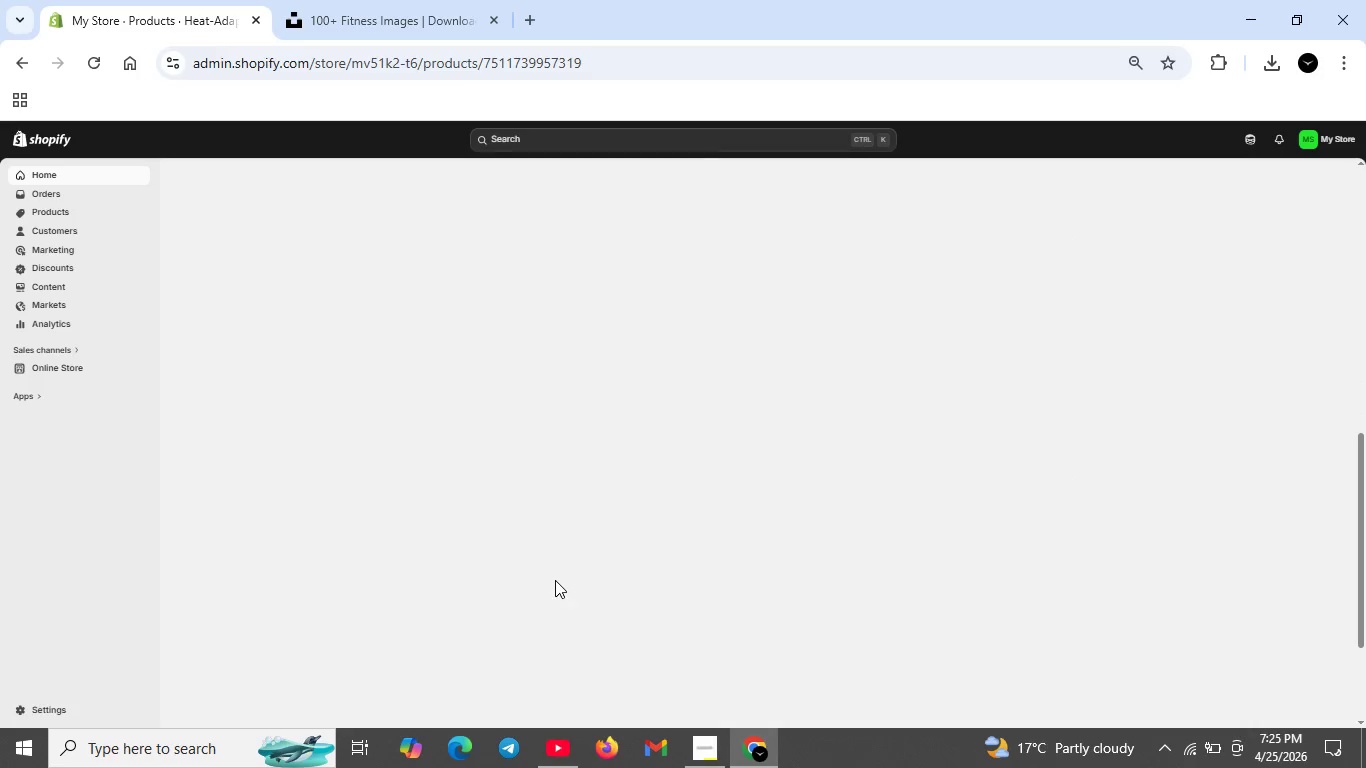 
left_click([699, 746])